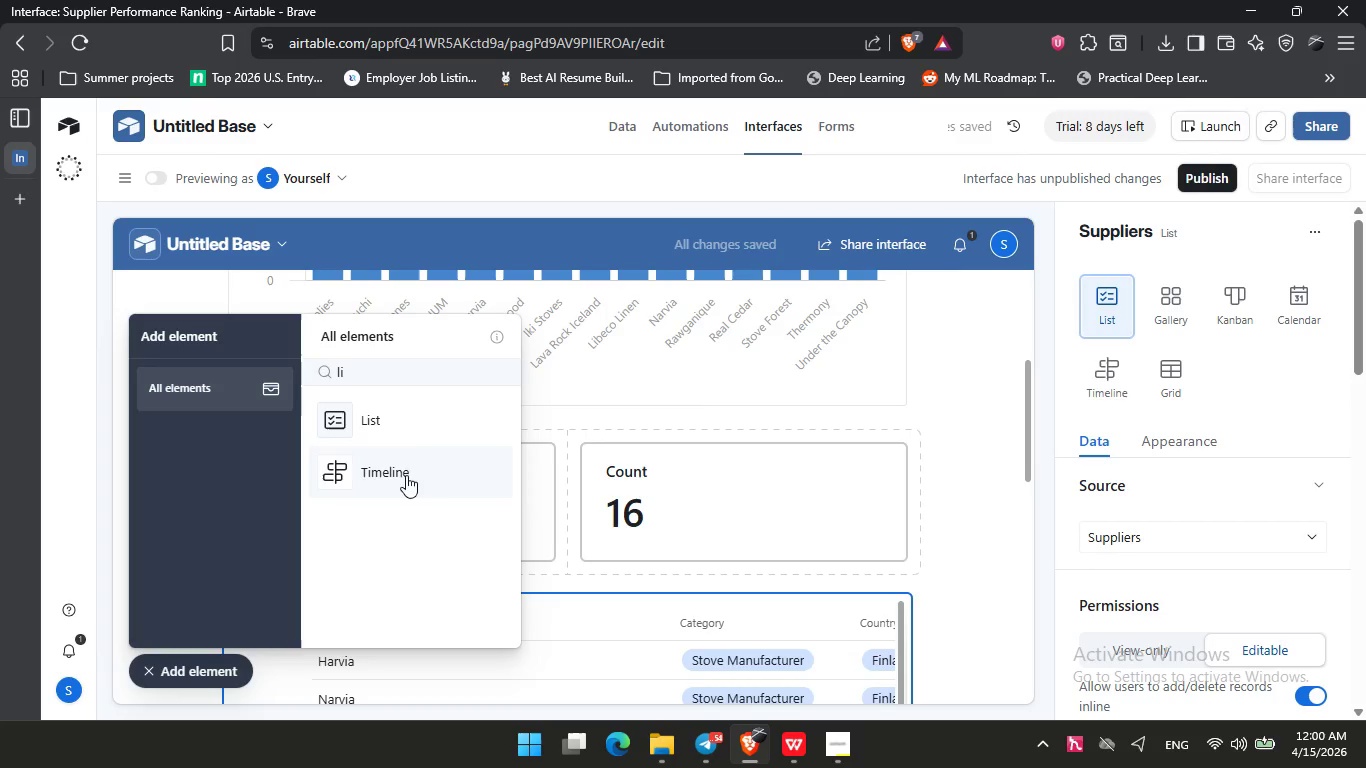 
scroll: coordinate [573, 556], scroll_direction: down, amount: 2.0
 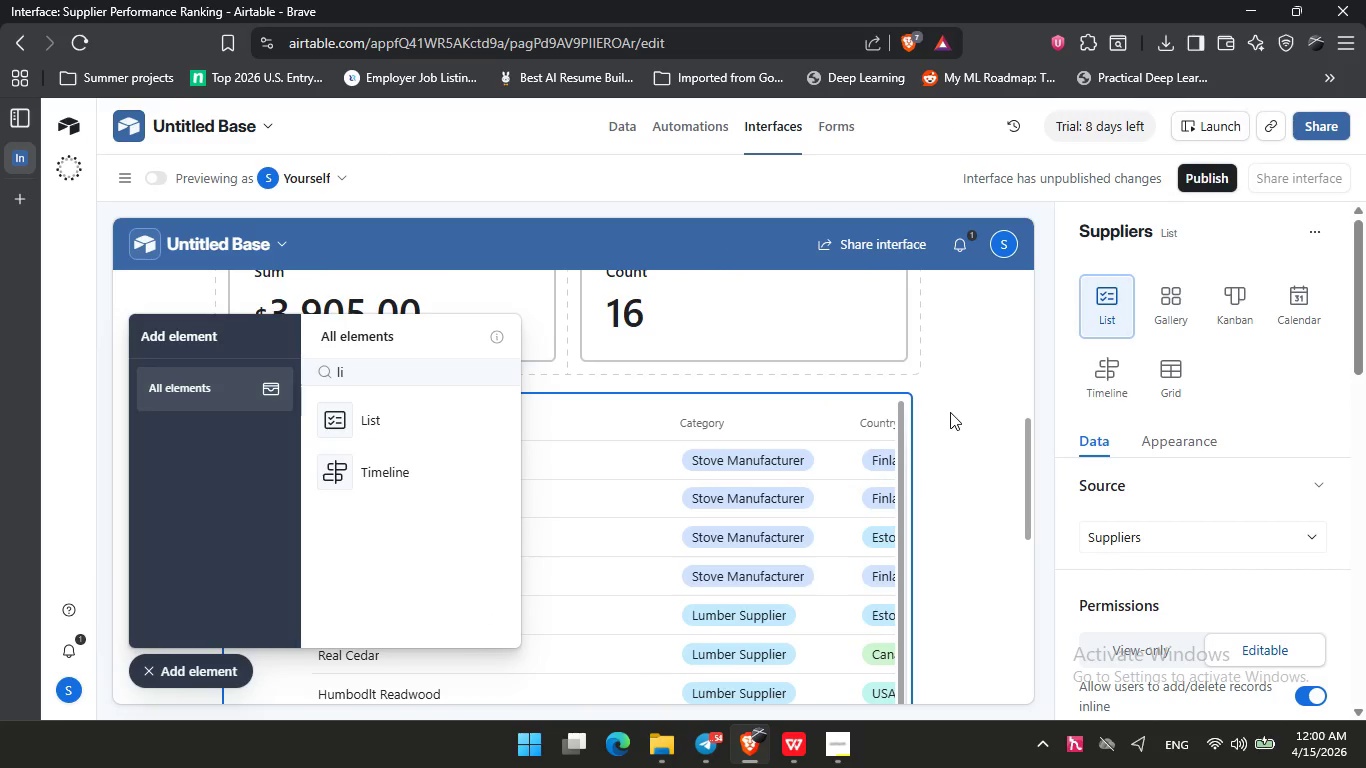 
left_click([204, 661])
 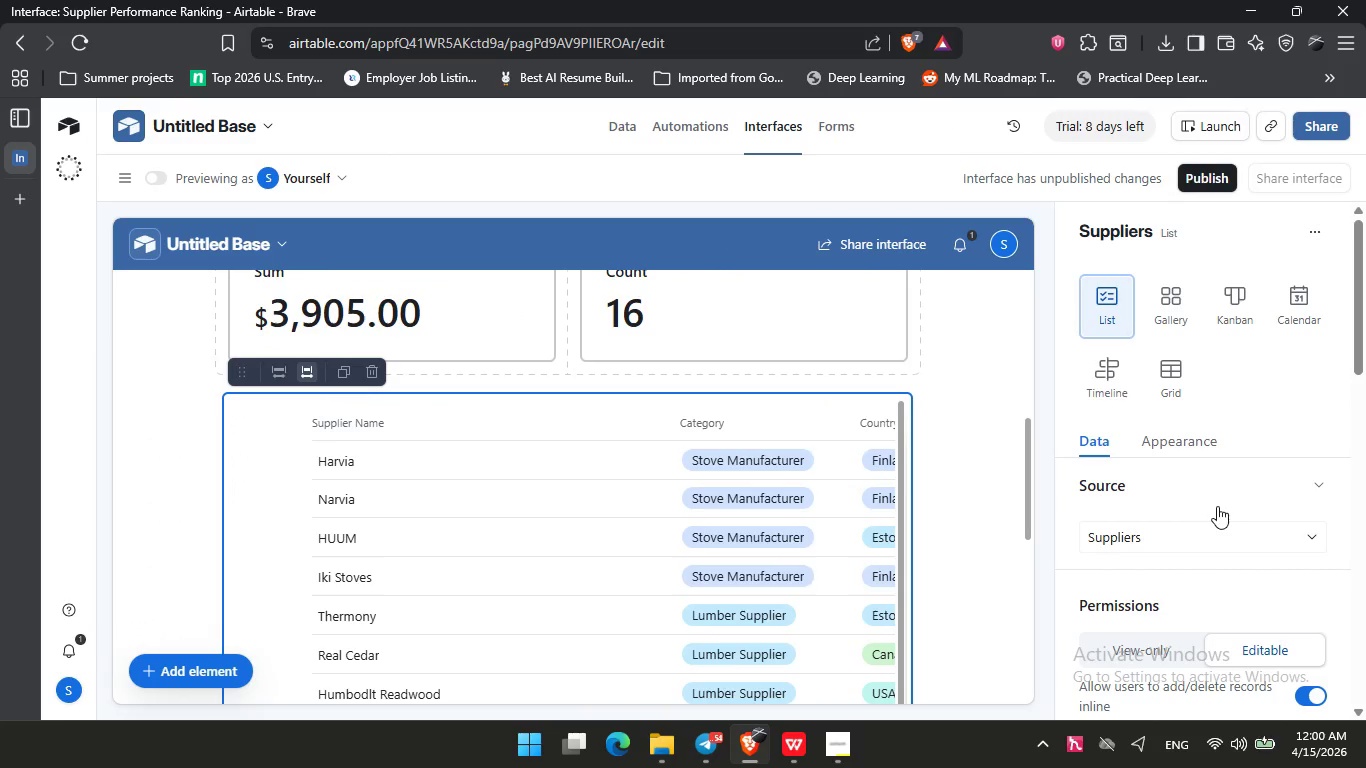 
left_click([1190, 532])
 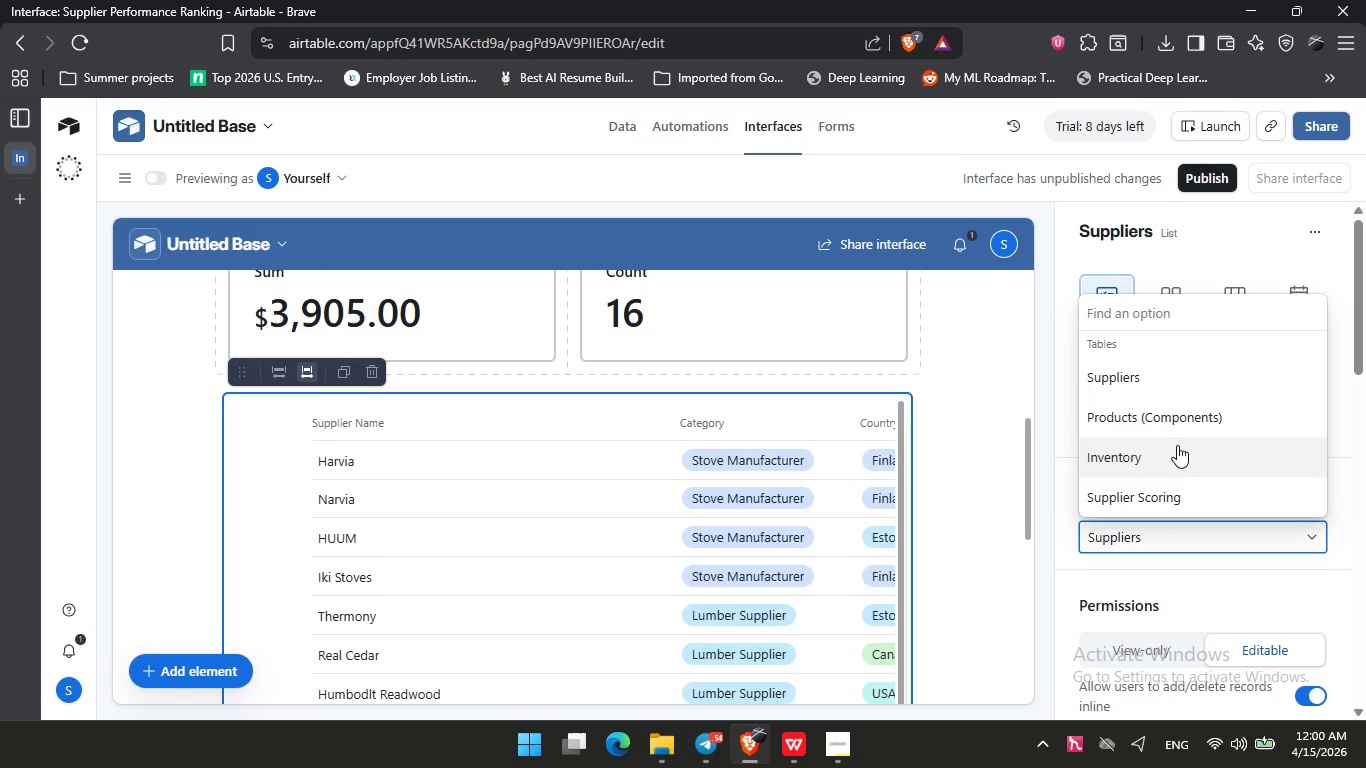 
left_click([1176, 445])
 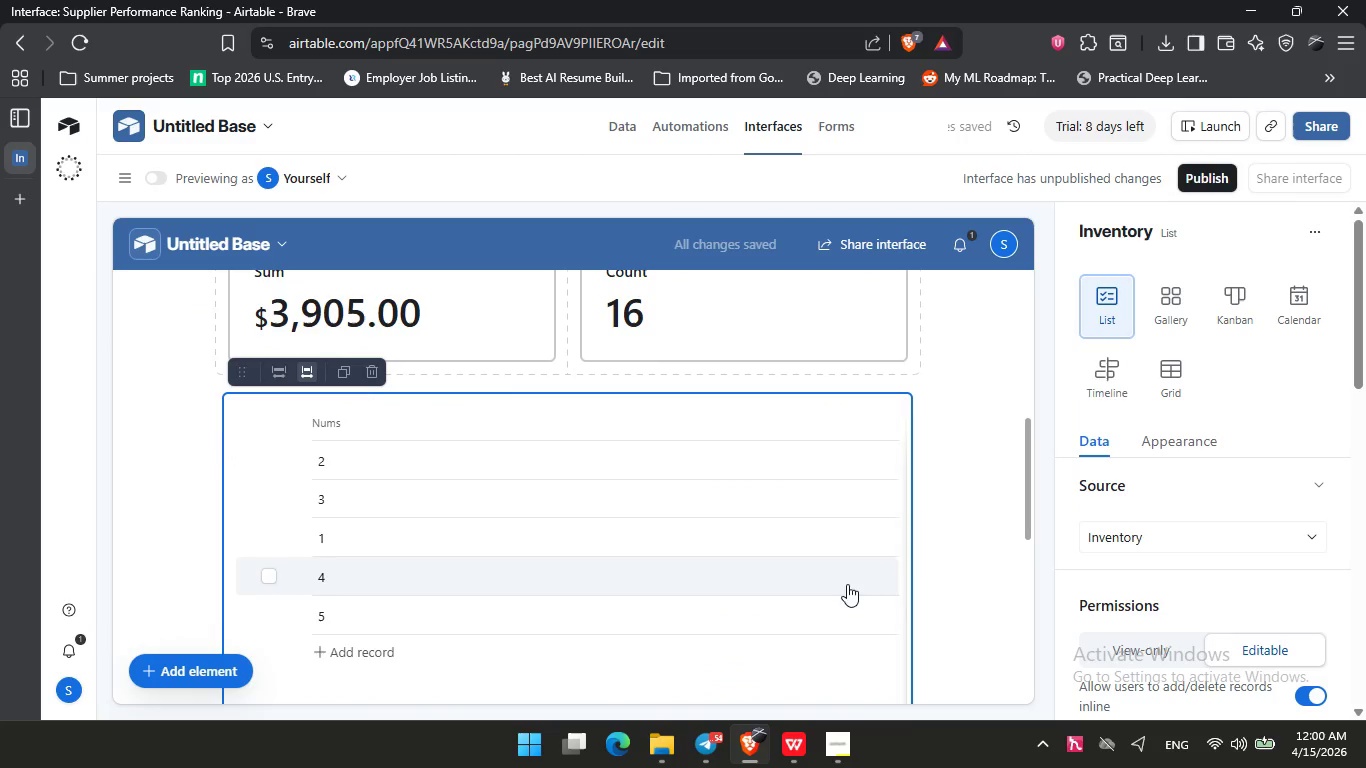 
scroll: coordinate [485, 536], scroll_direction: up, amount: 1.0
 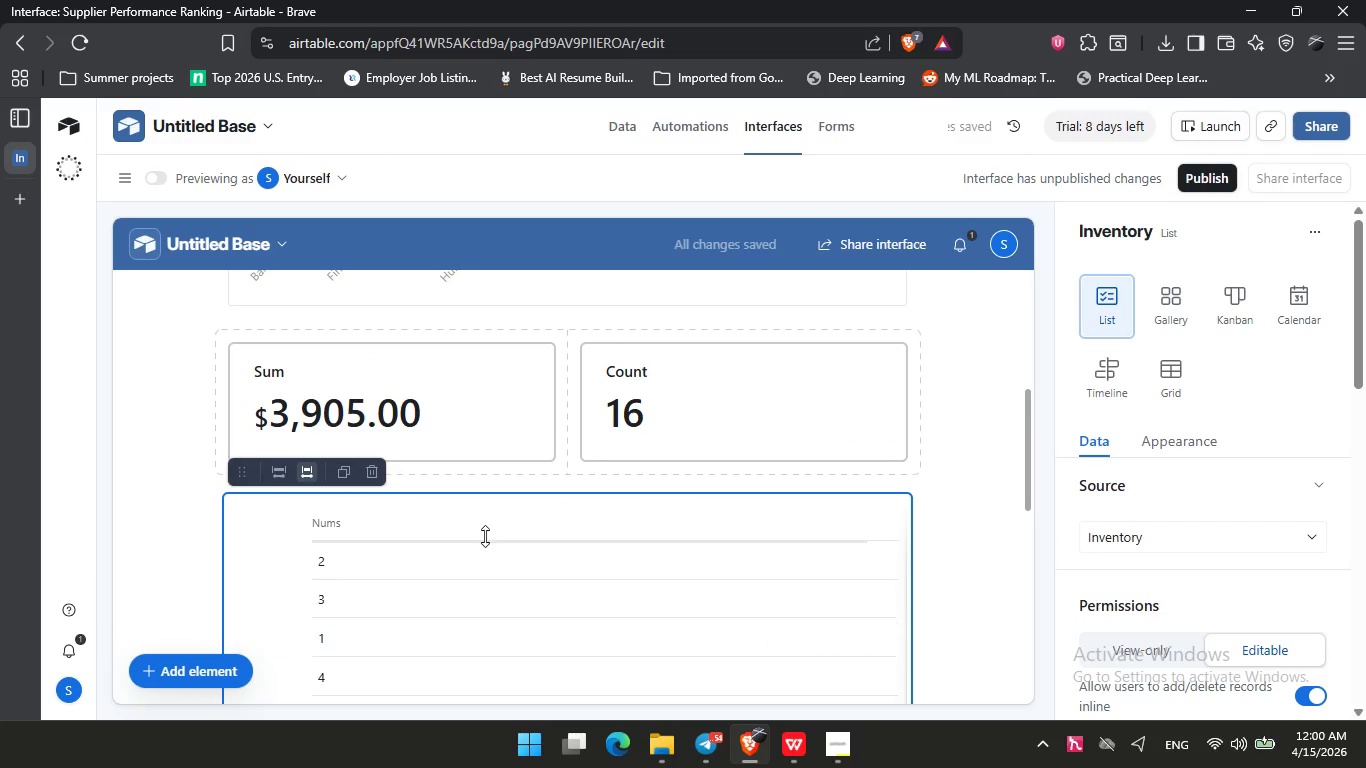 
scroll: coordinate [1216, 553], scroll_direction: down, amount: 5.0
 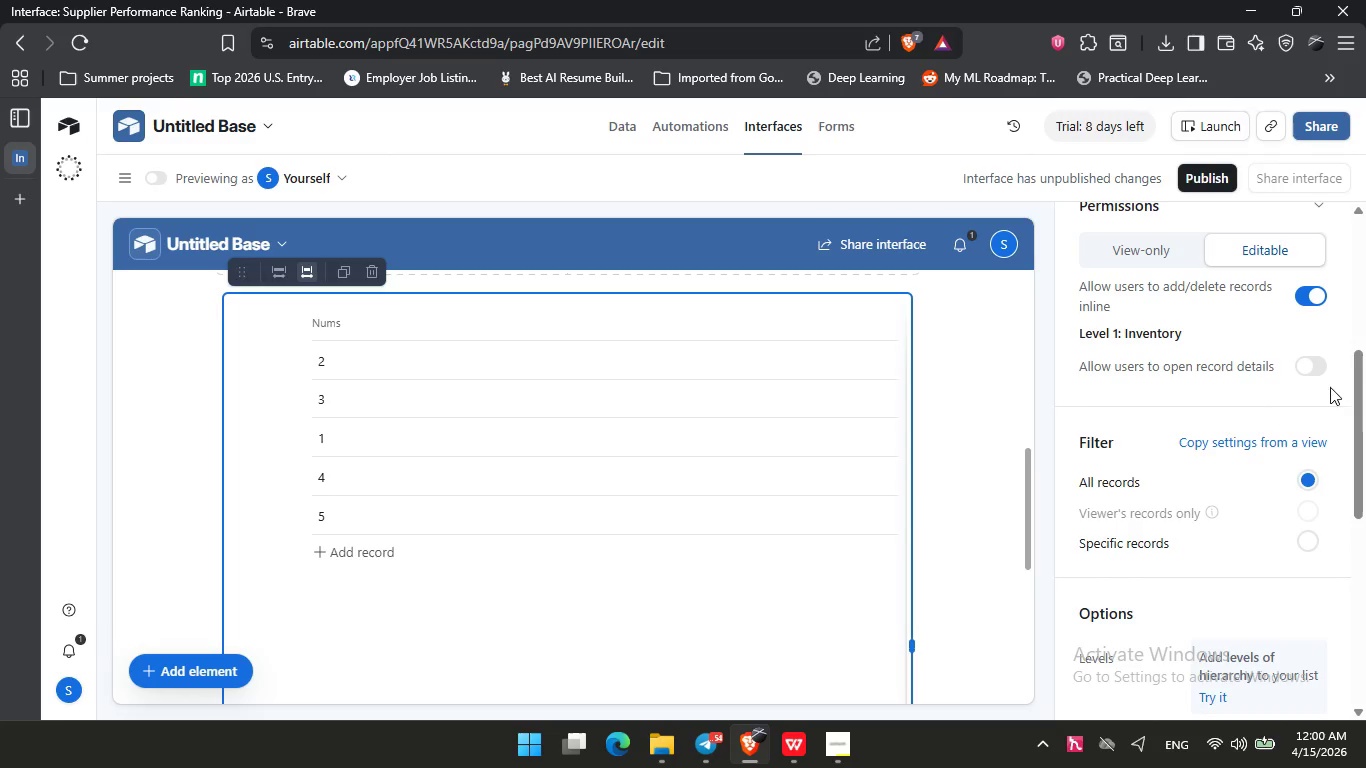 
wait(5.33)
 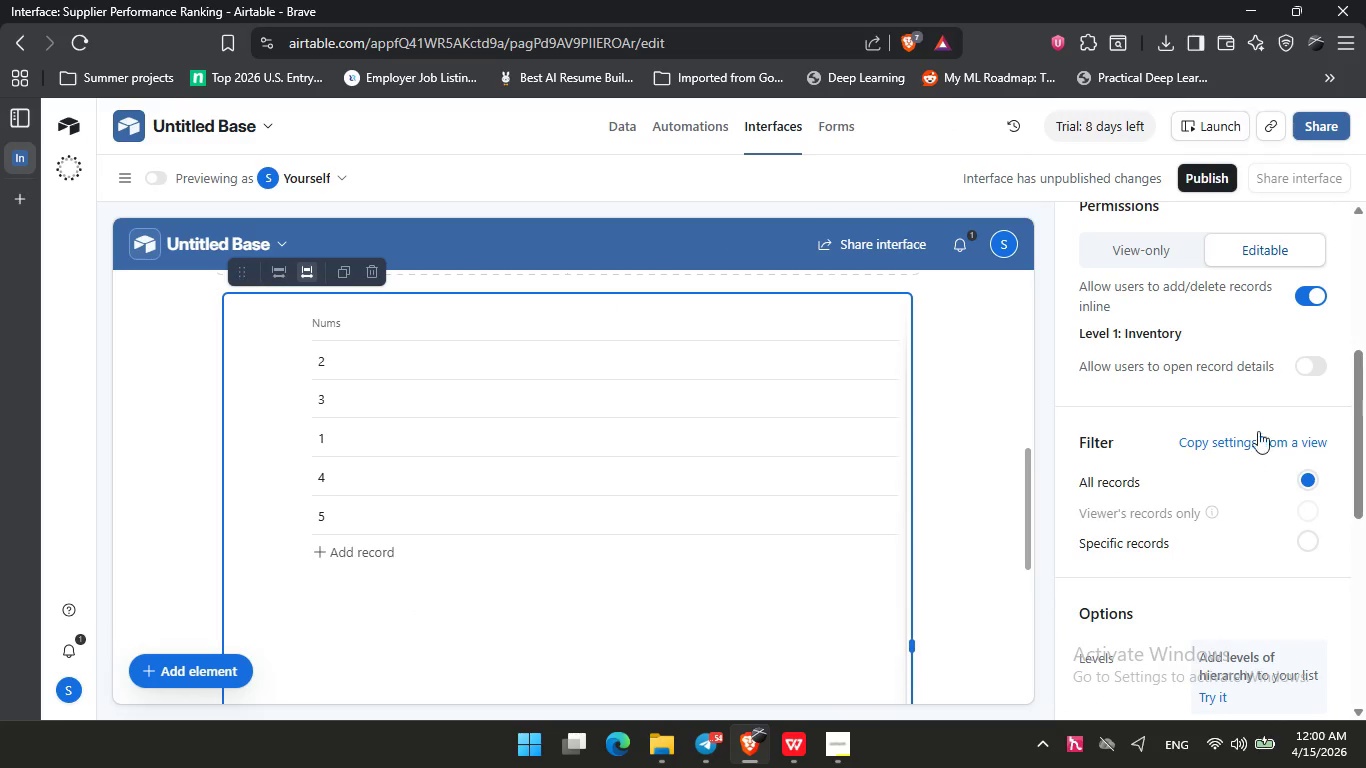 
scroll: coordinate [1231, 518], scroll_direction: down, amount: 4.0
 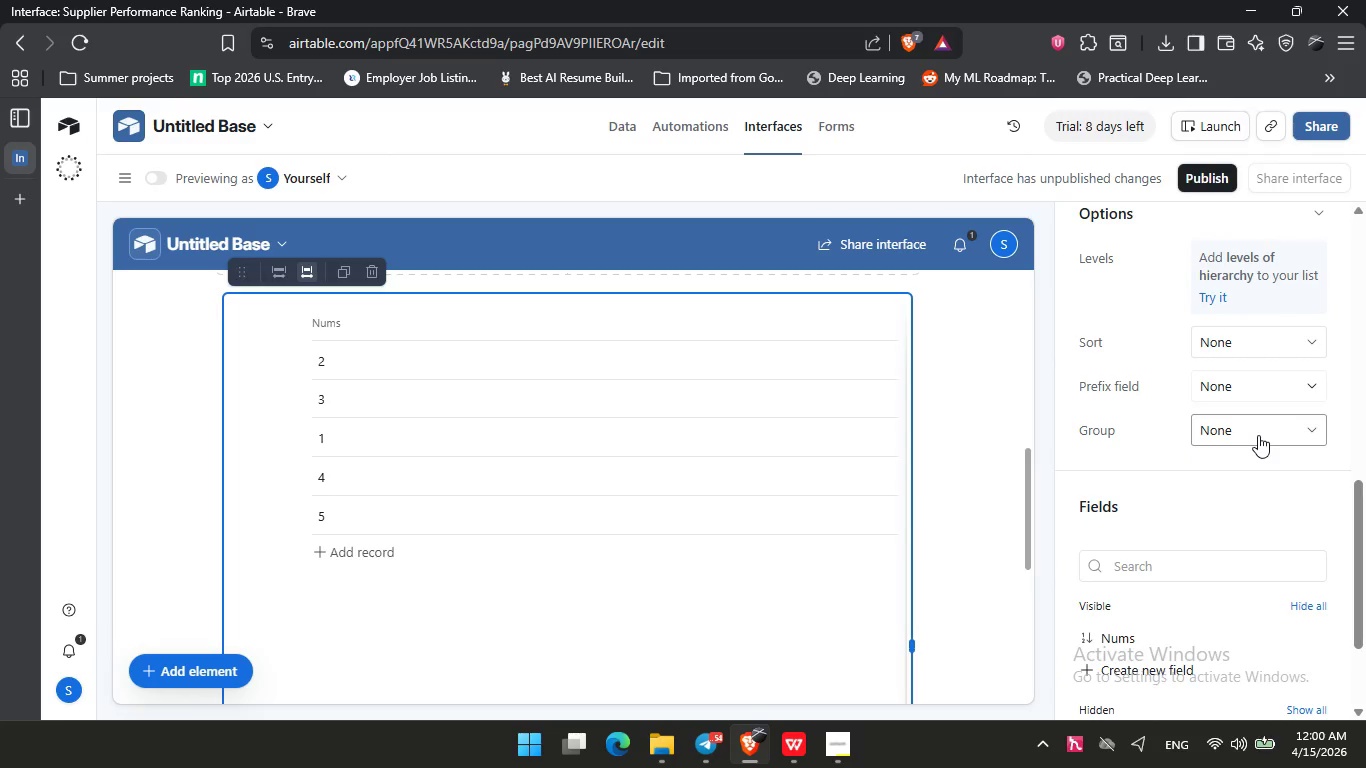 
wait(7.08)
 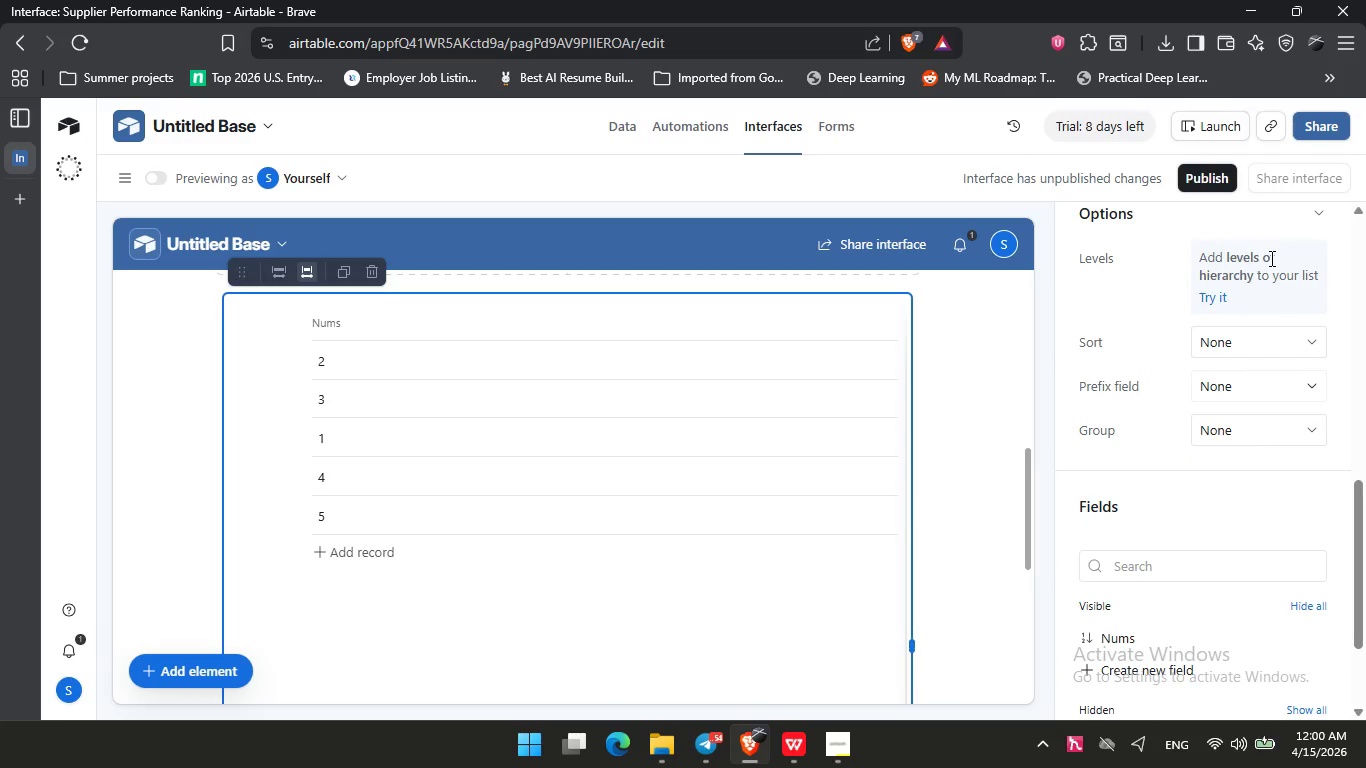 
scroll: coordinate [1260, 431], scroll_direction: down, amount: 3.0
 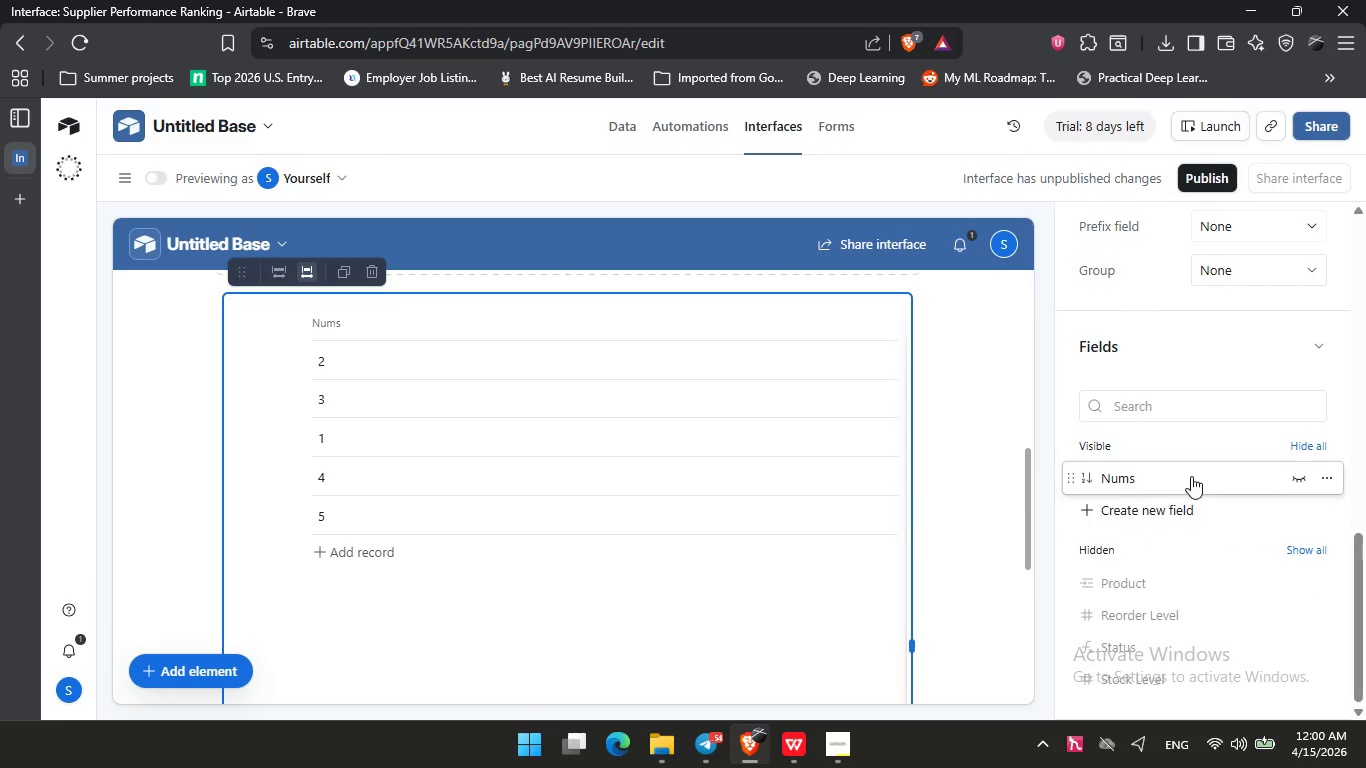 
scroll: coordinate [1217, 546], scroll_direction: up, amount: 4.0
 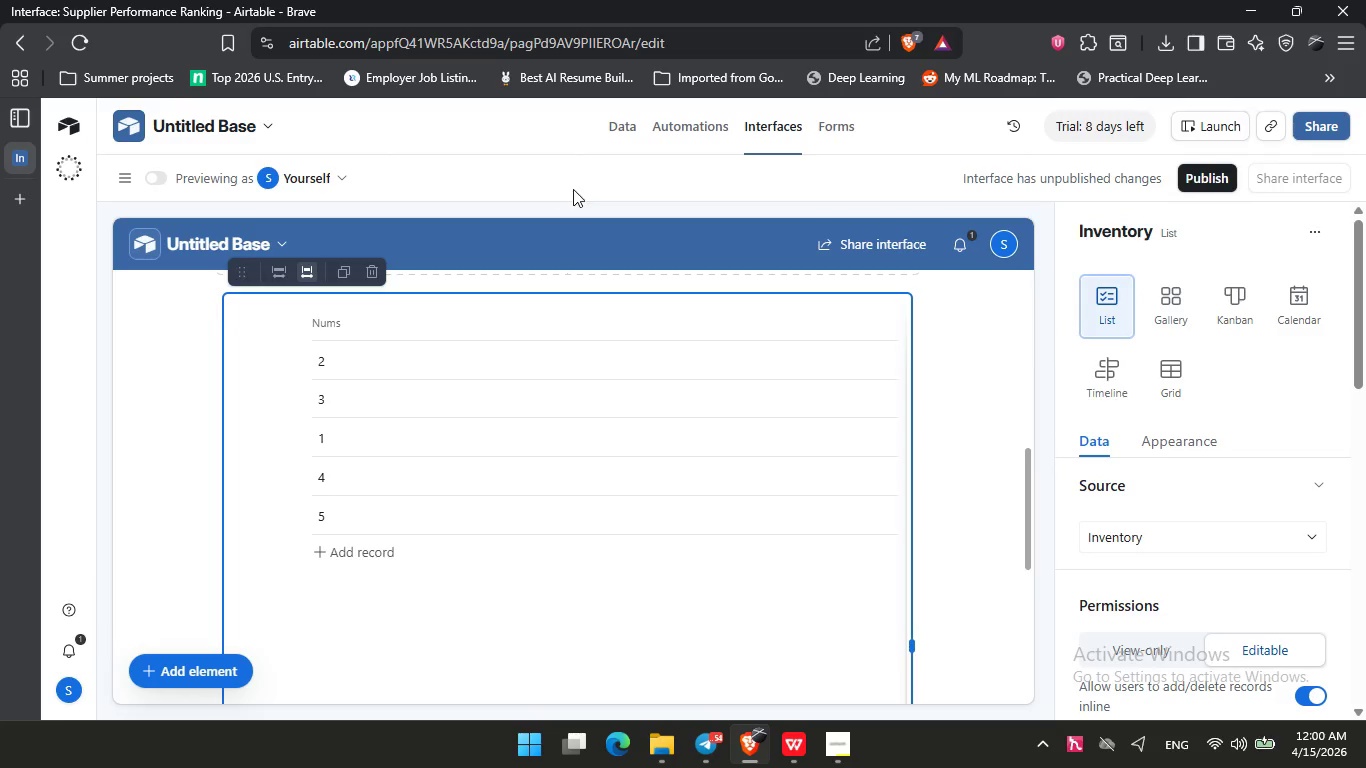 
left_click([621, 129])
 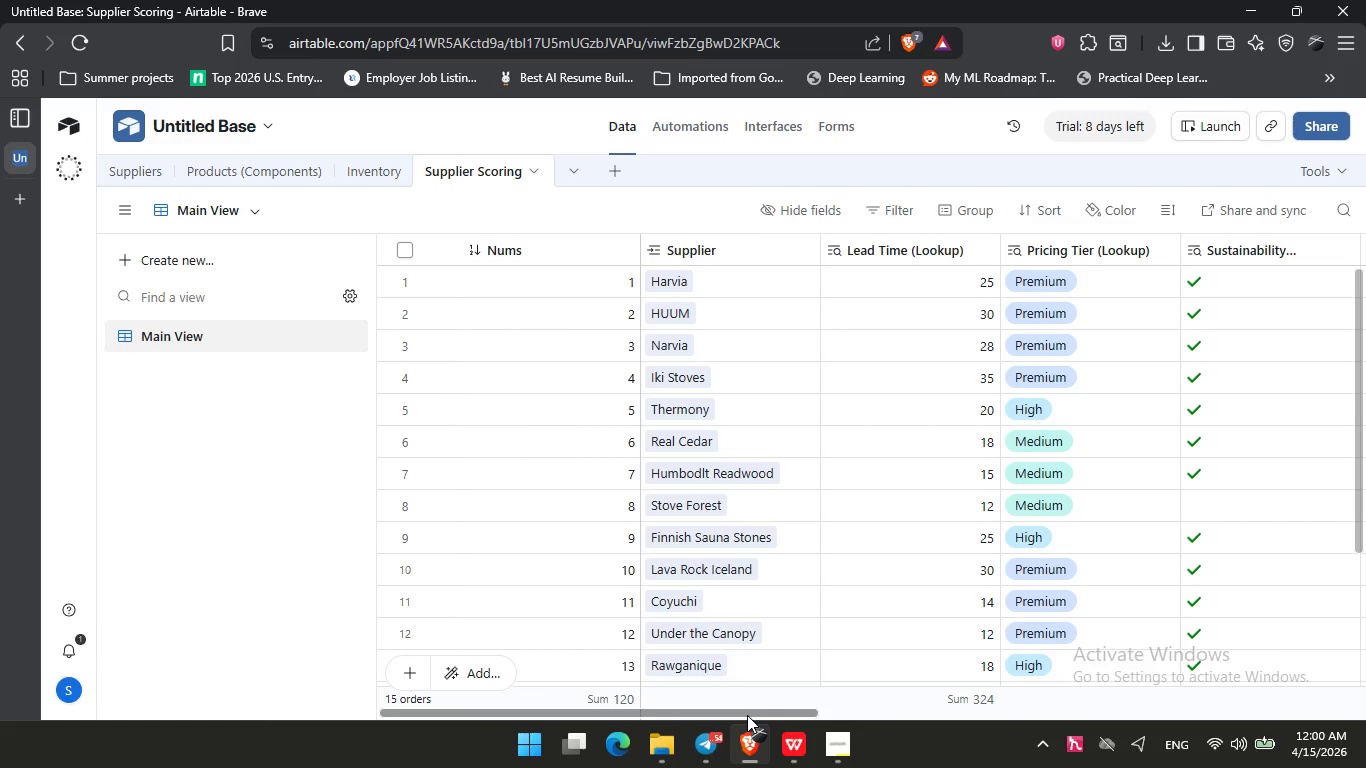 
wait(5.92)
 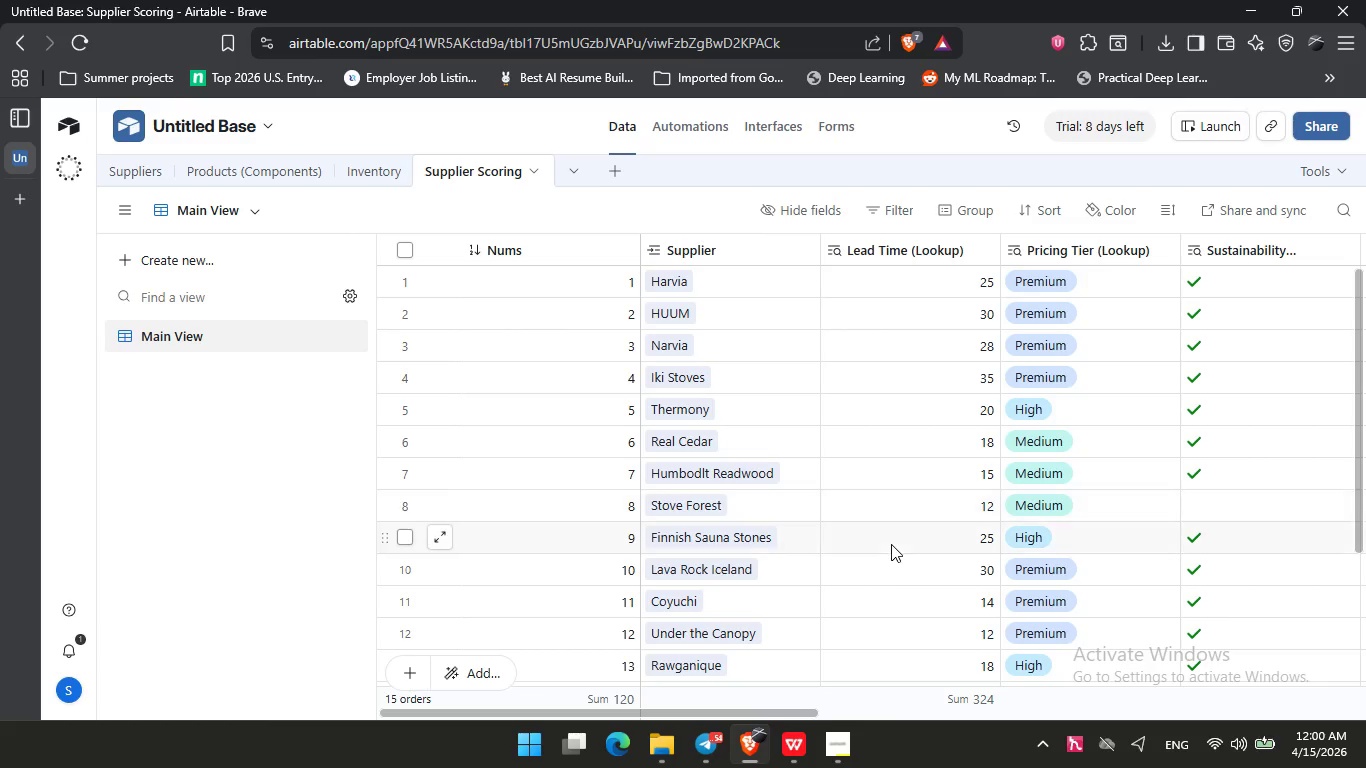 
left_click([368, 155])
 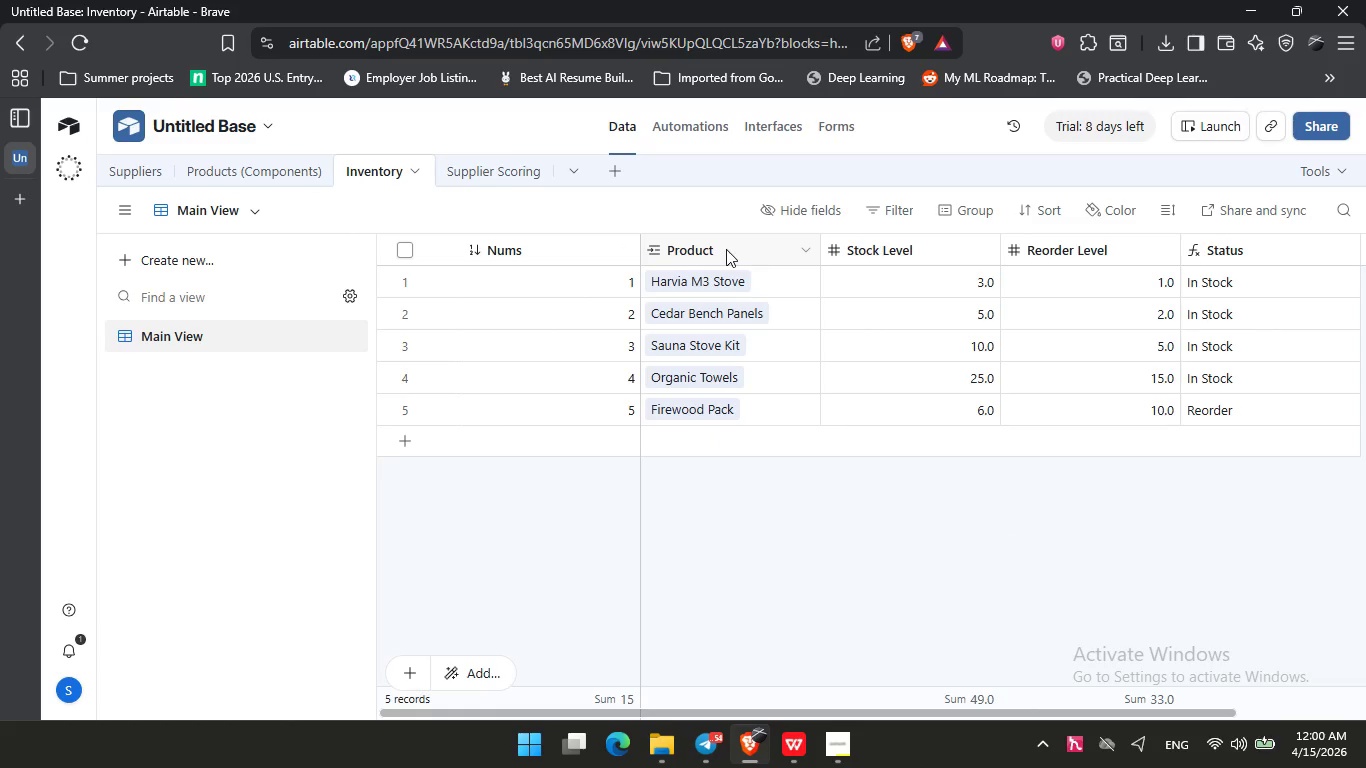 
left_click([1324, 168])
 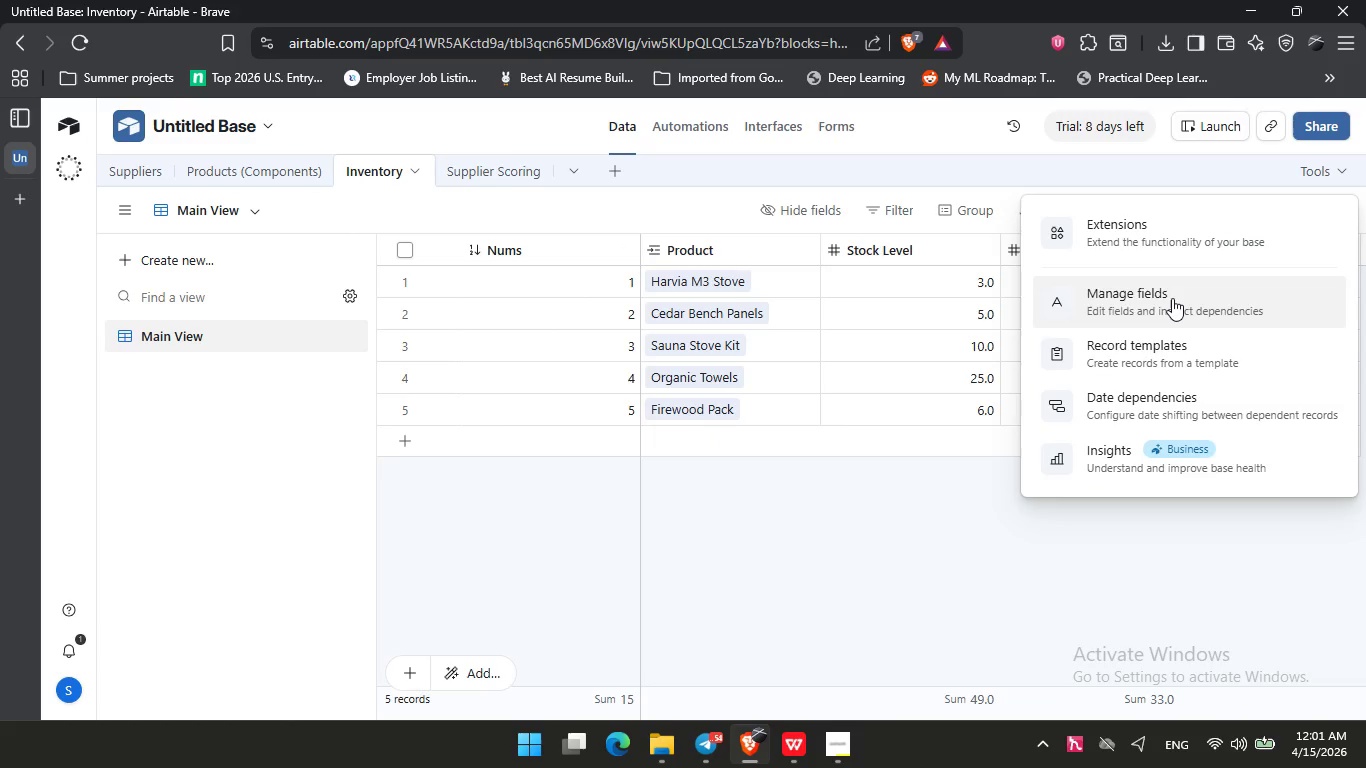 
left_click([1172, 298])
 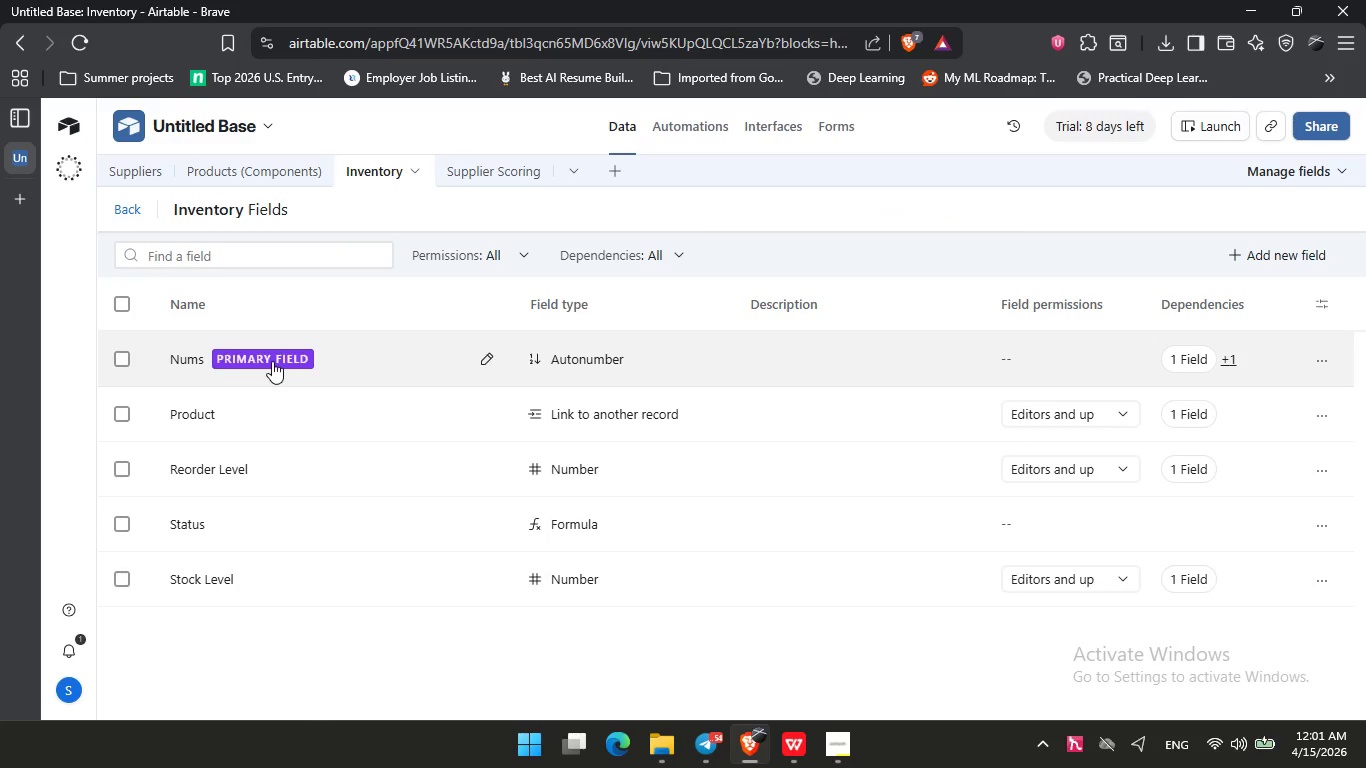 
left_click([272, 361])
 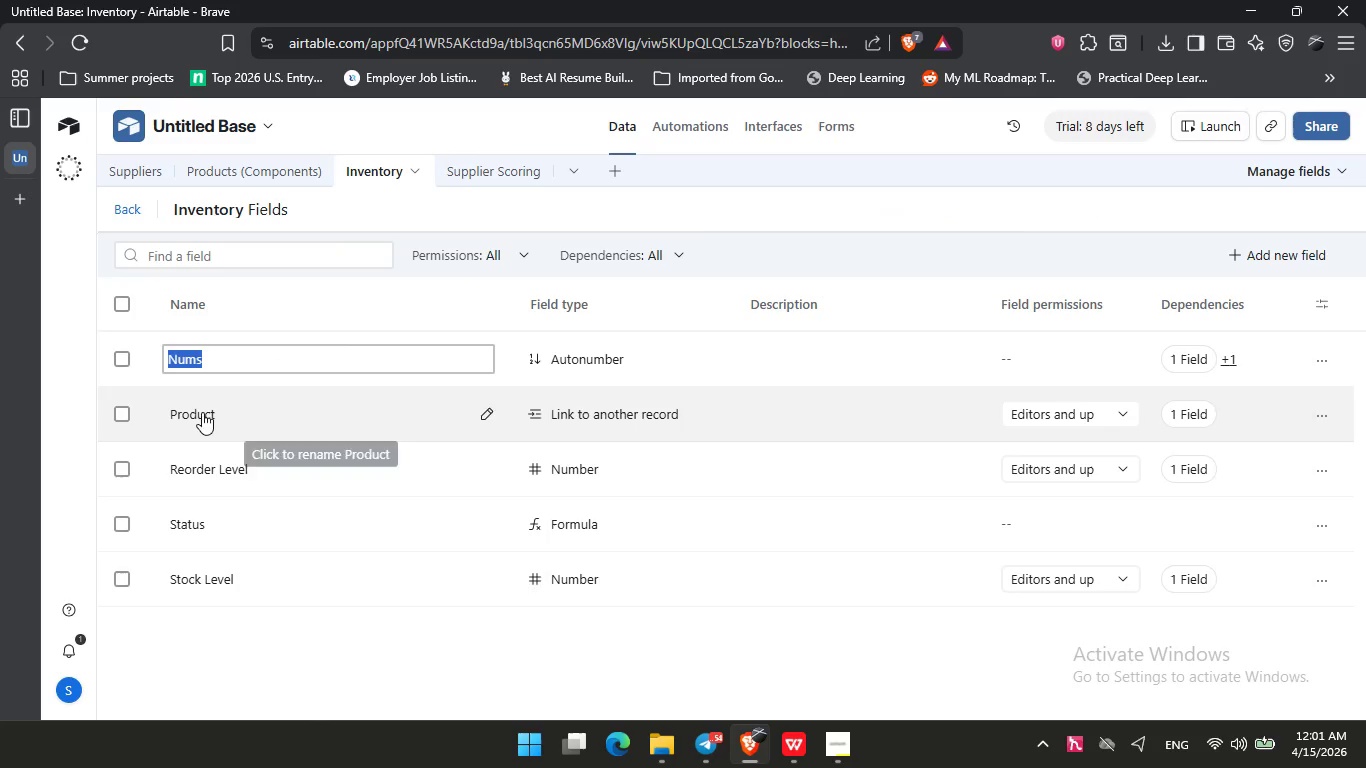 
left_click([351, 285])
 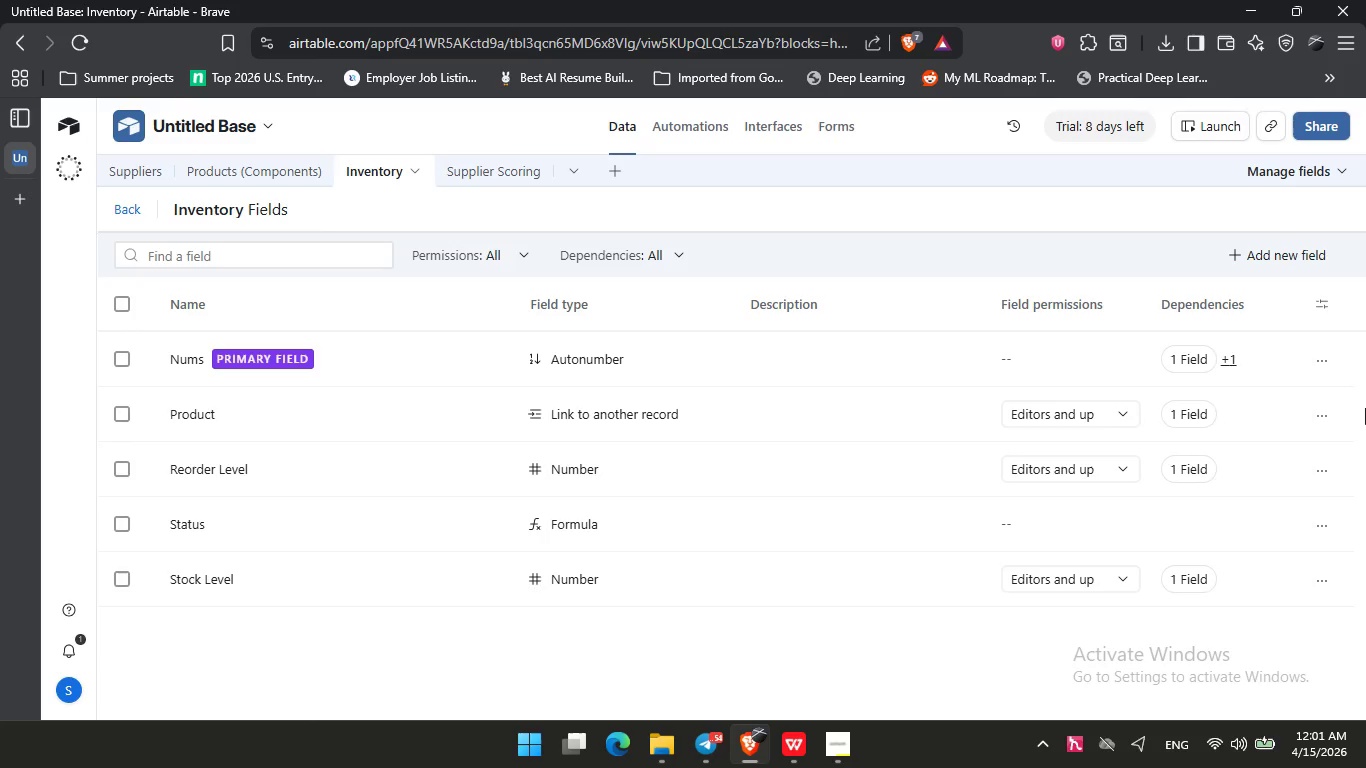 
left_click([1323, 360])
 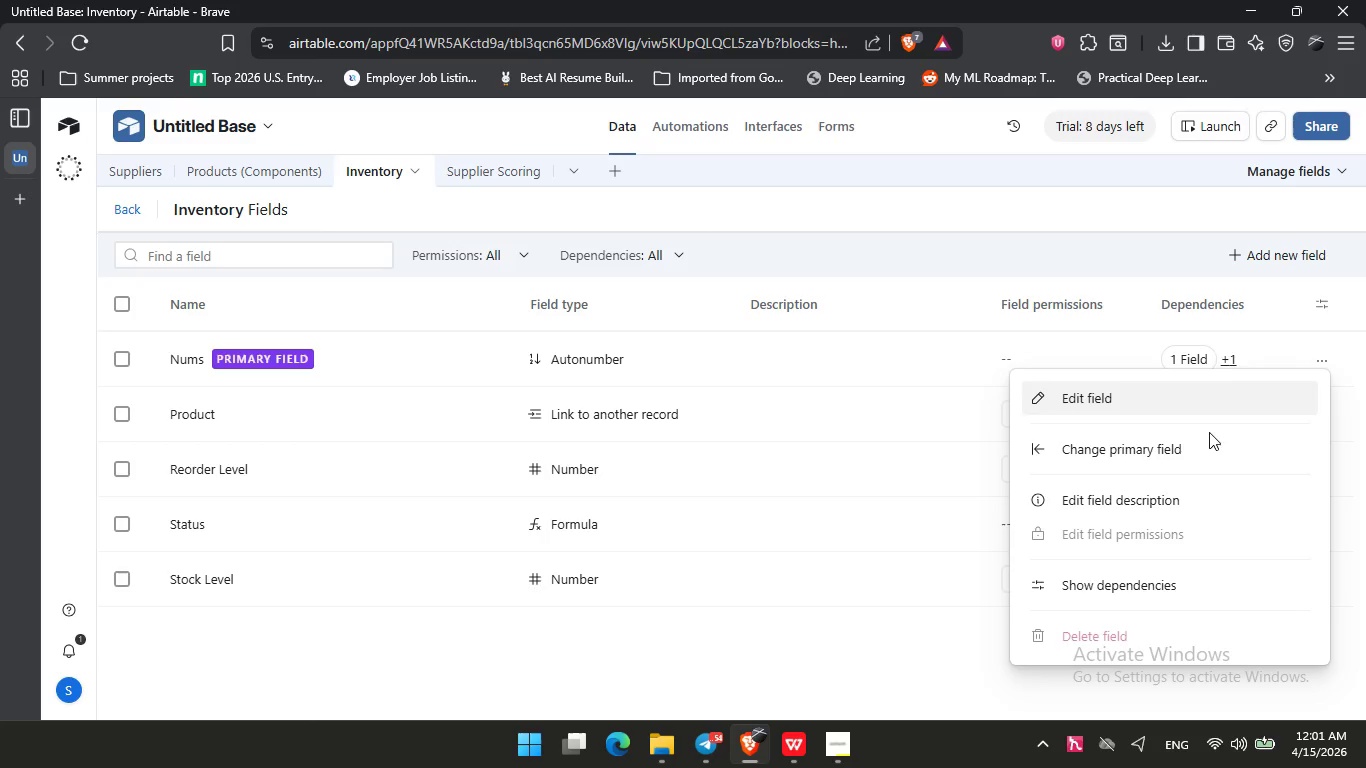 
left_click([1199, 444])
 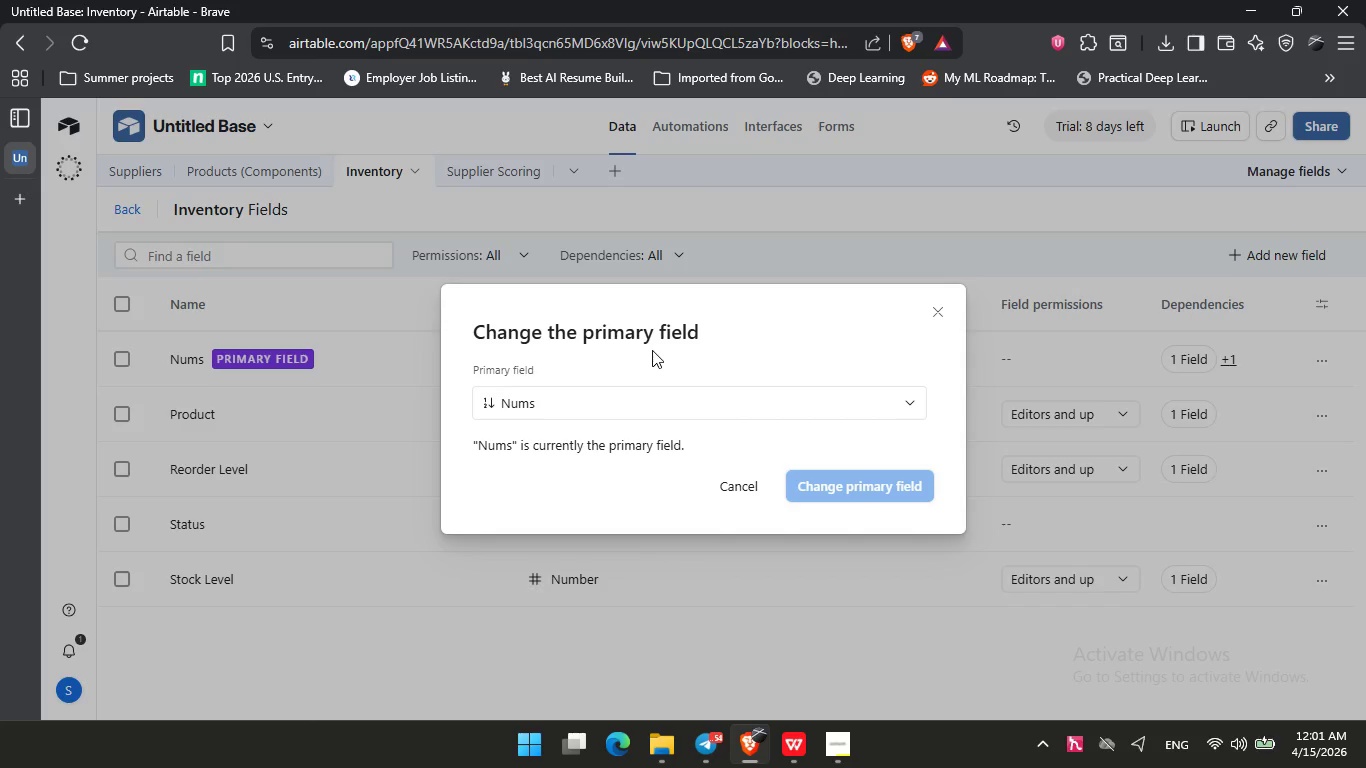 
left_click([634, 408])
 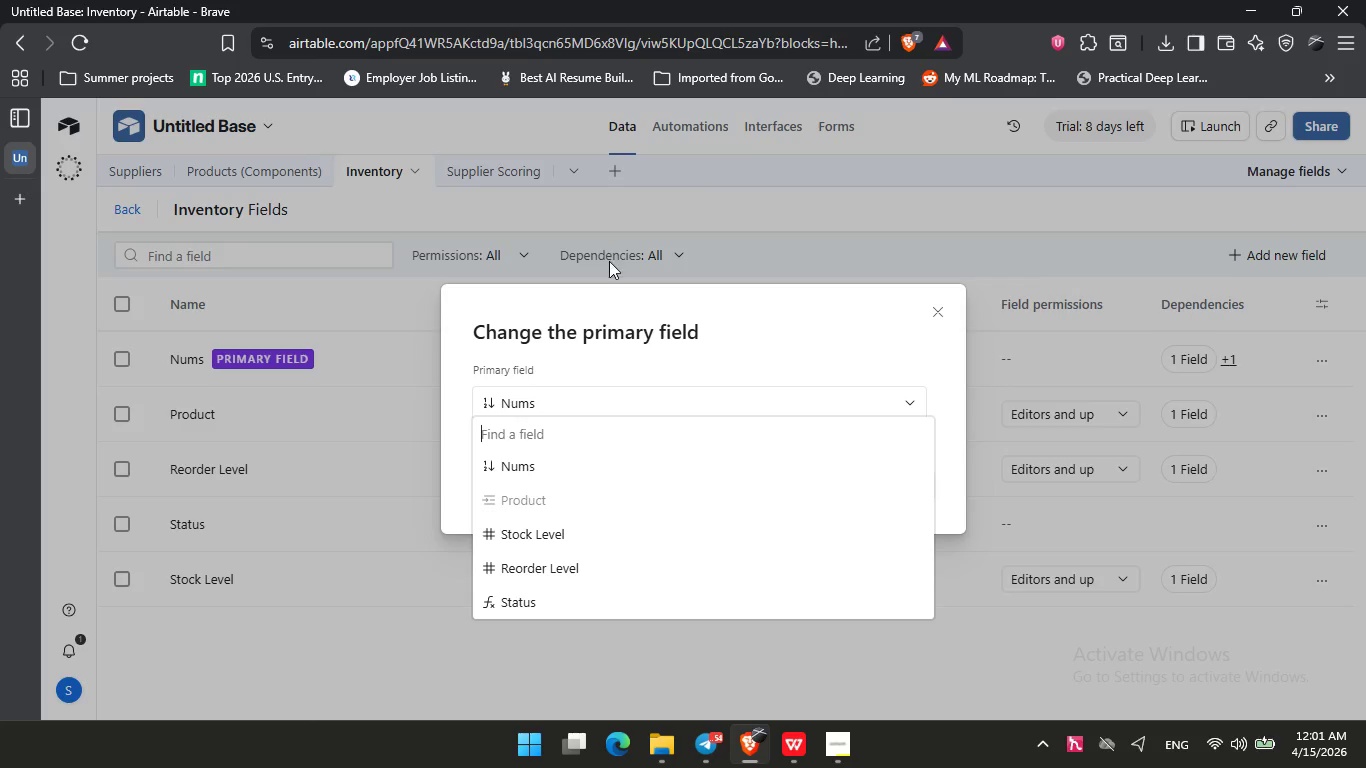 
left_click([611, 256])
 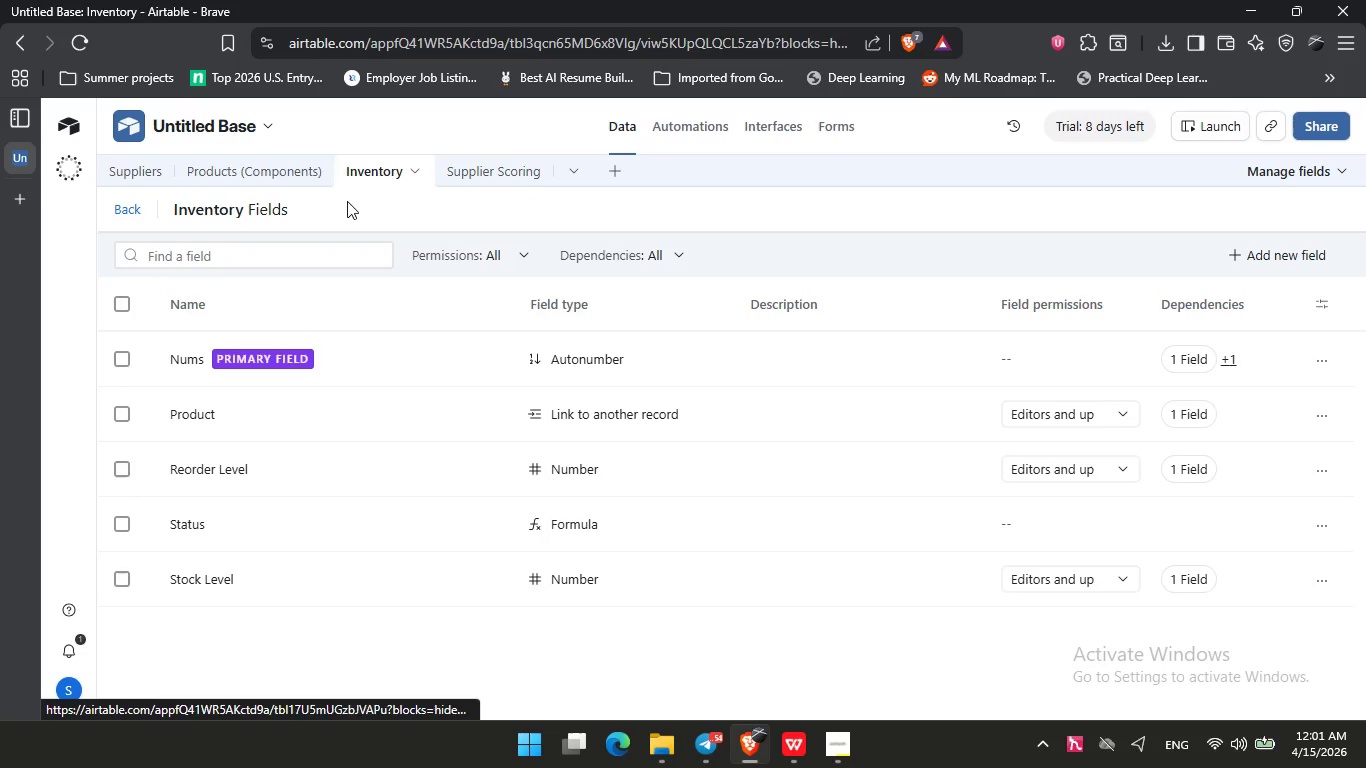 
double_click([209, 124])
 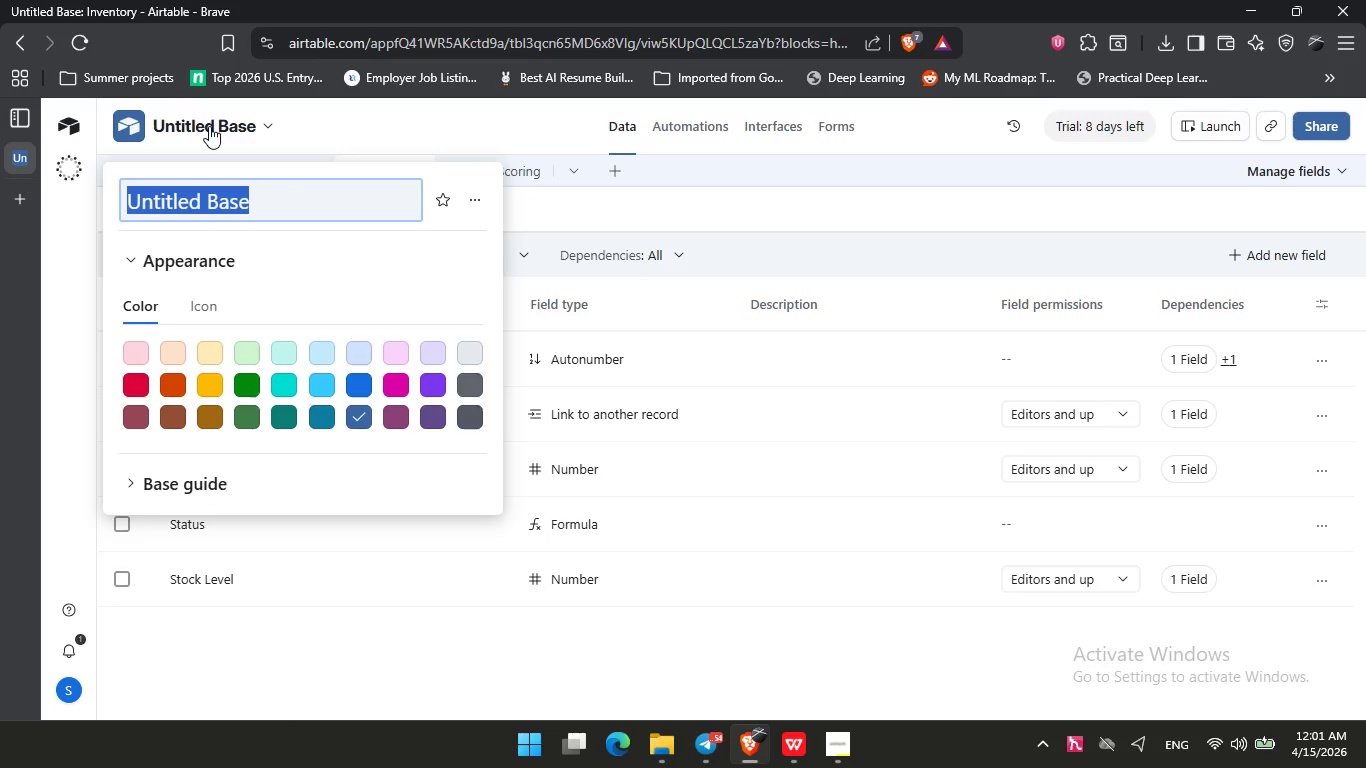 
key(Backspace)
 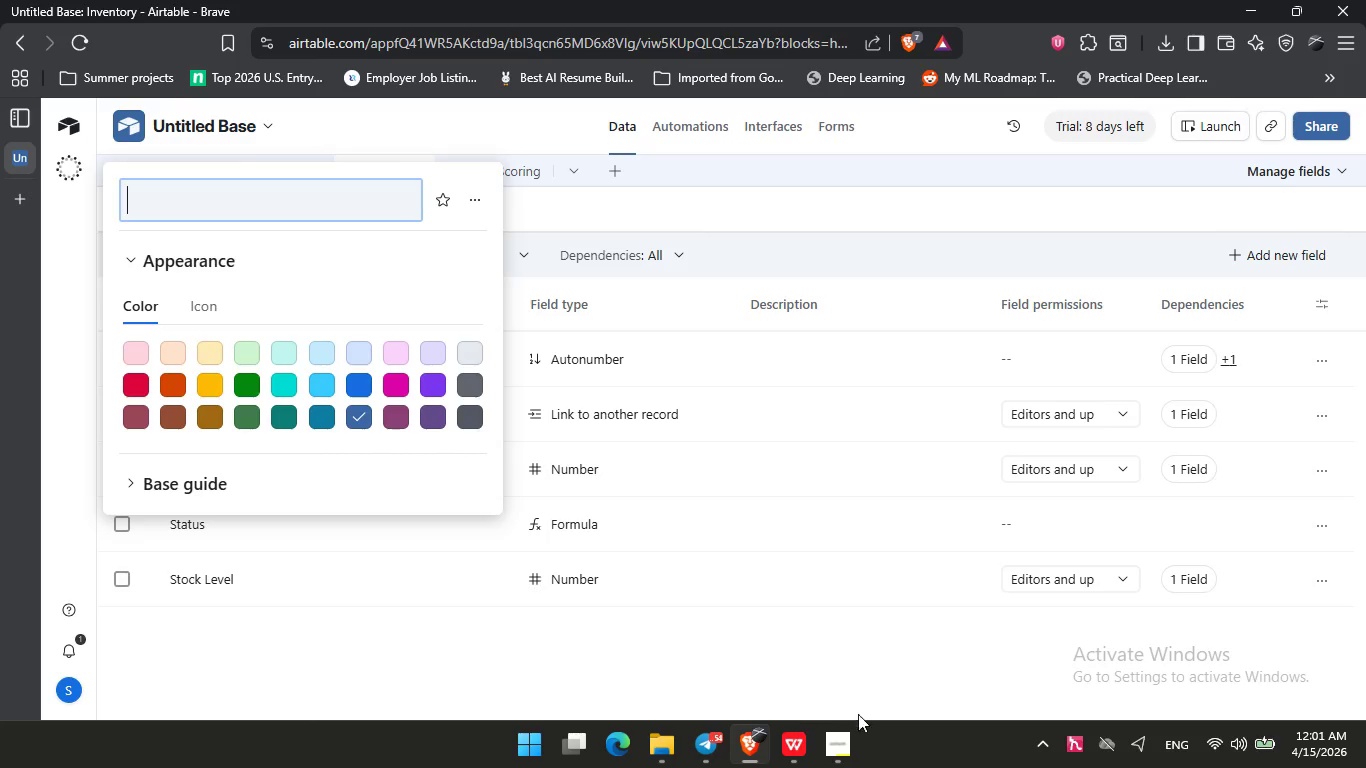 
left_click([853, 747])